 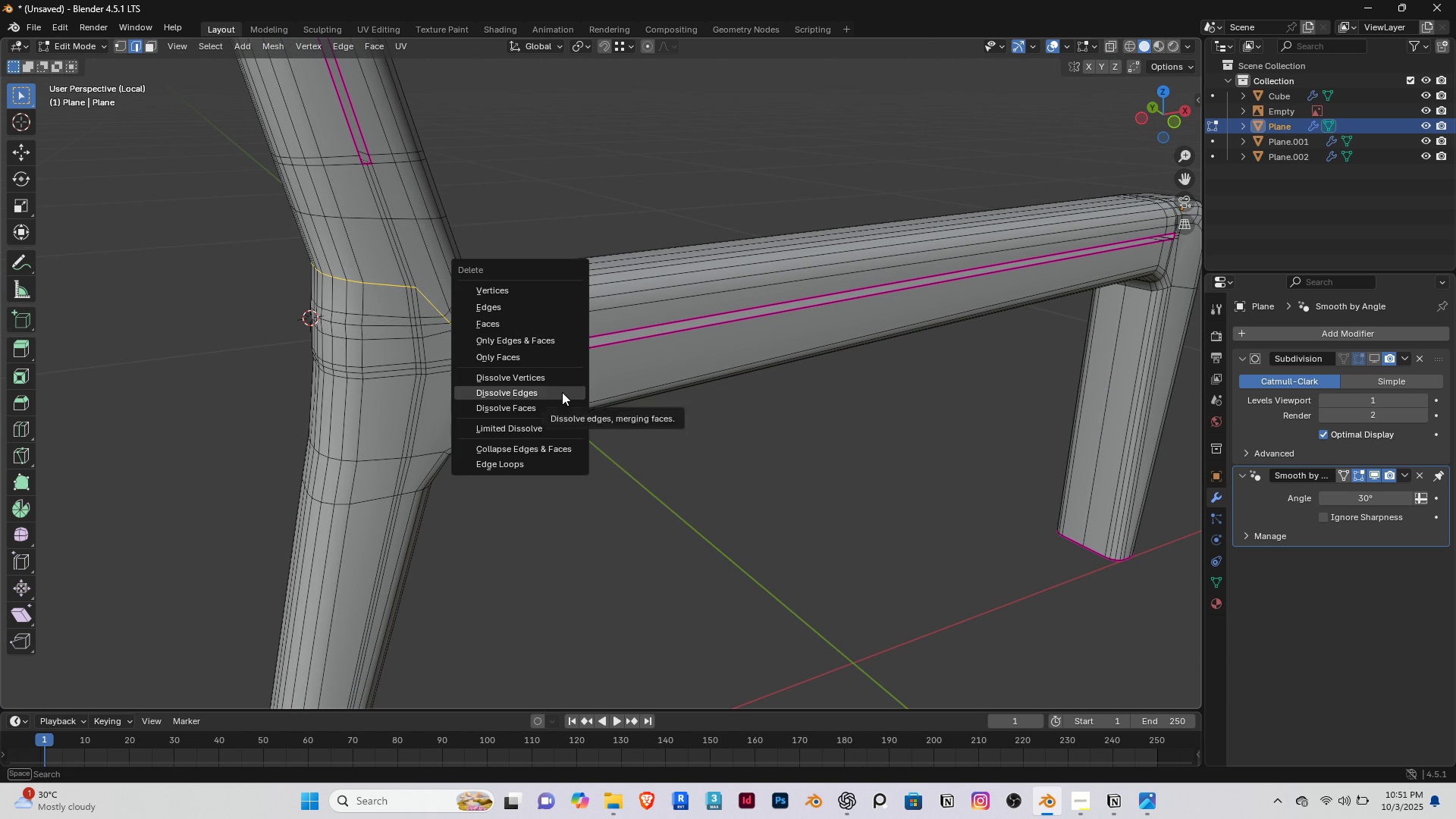 
left_click([562, 392])
 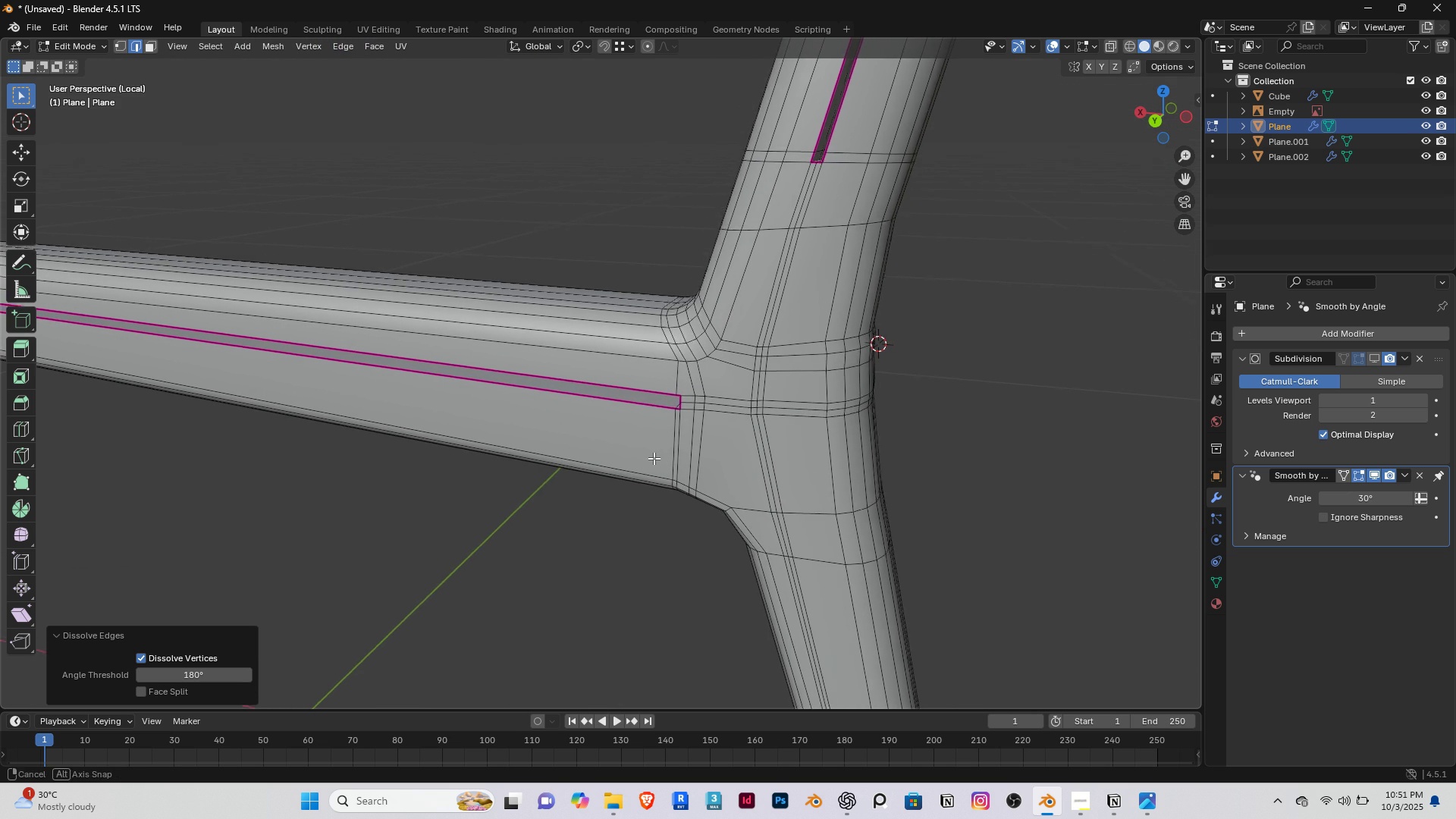 
wait(6.1)
 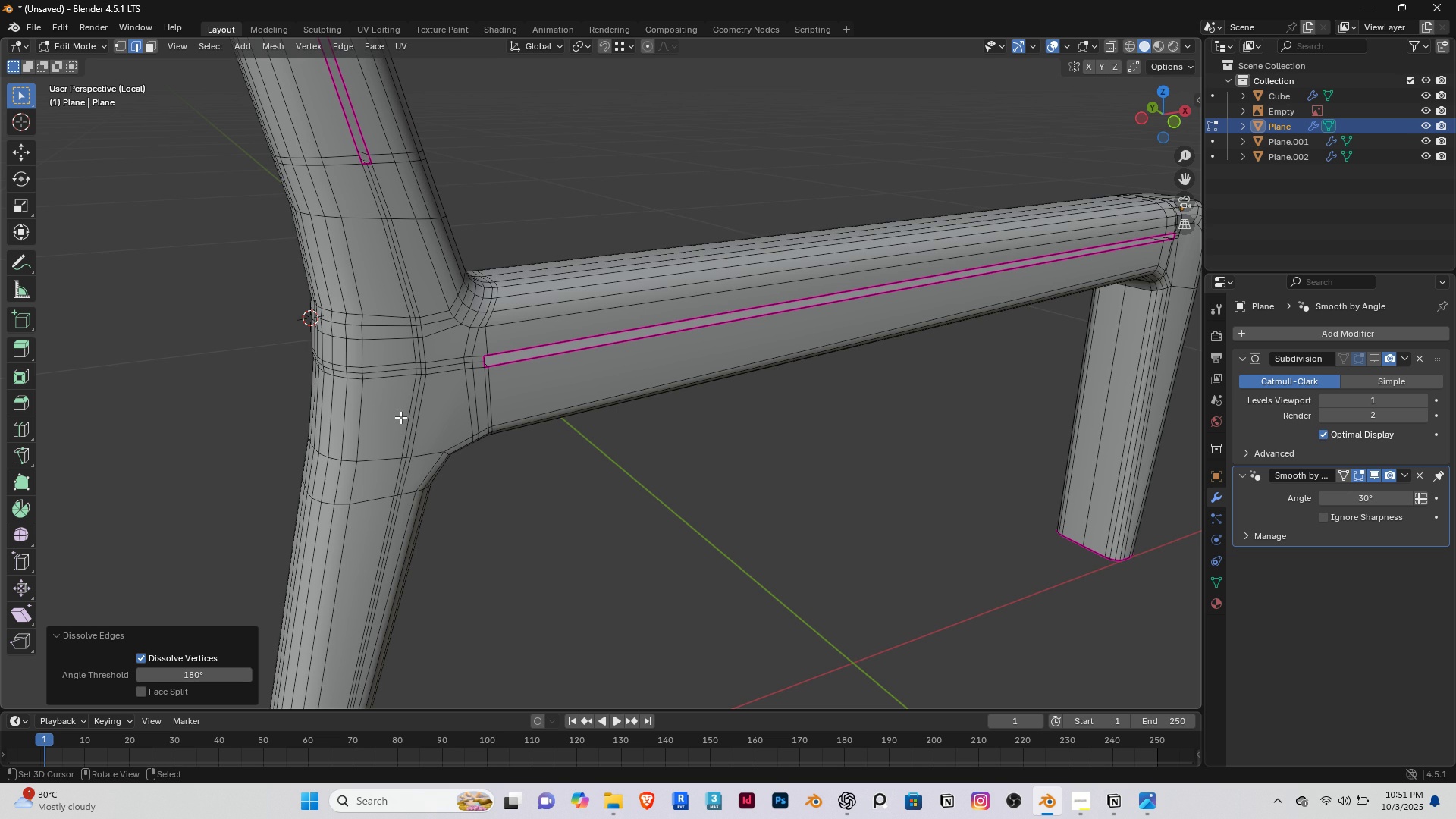 
scroll: coordinate [679, 366], scroll_direction: up, amount: 1.0
 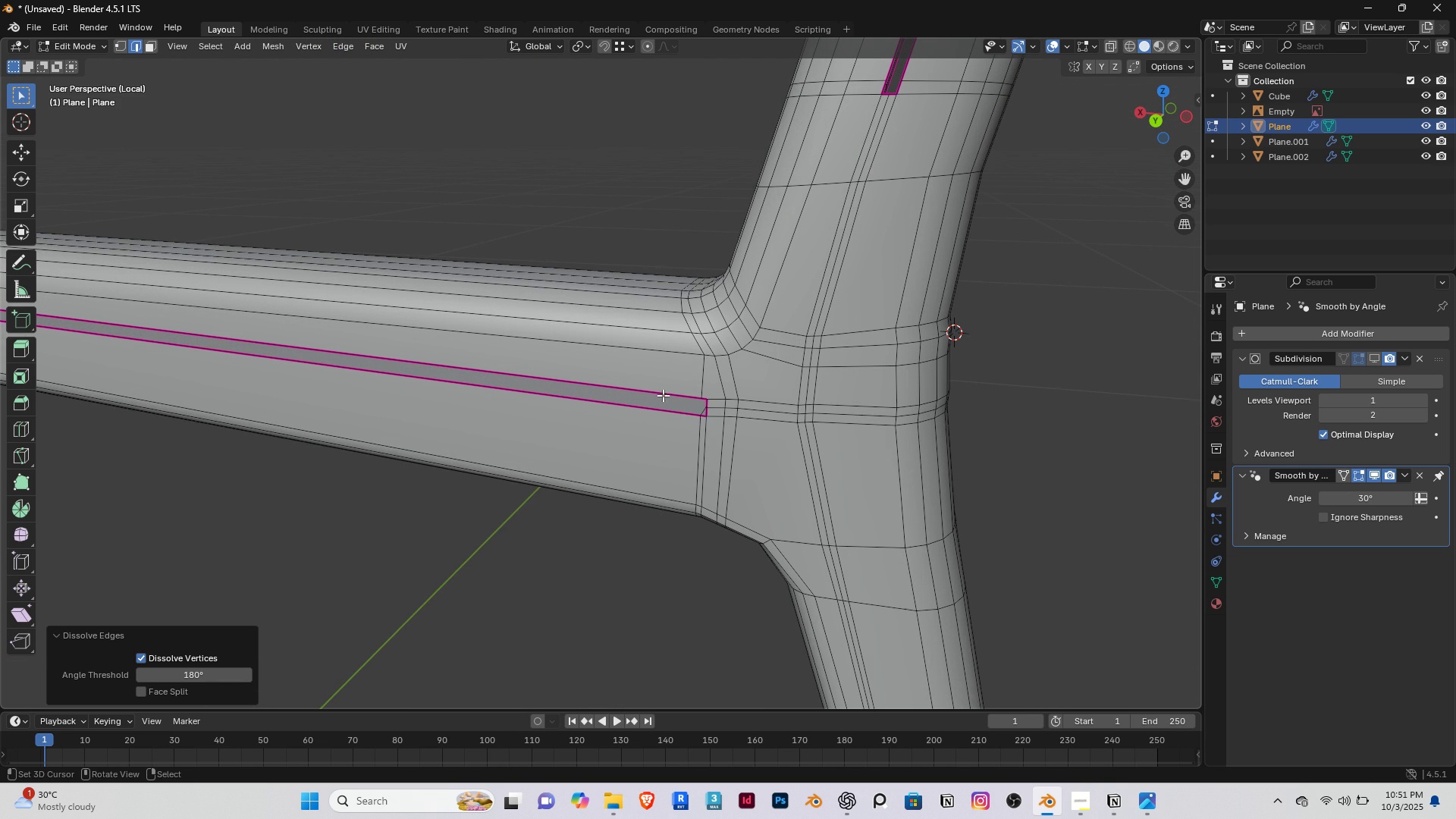 
scroll: coordinate [844, 362], scroll_direction: down, amount: 5.0
 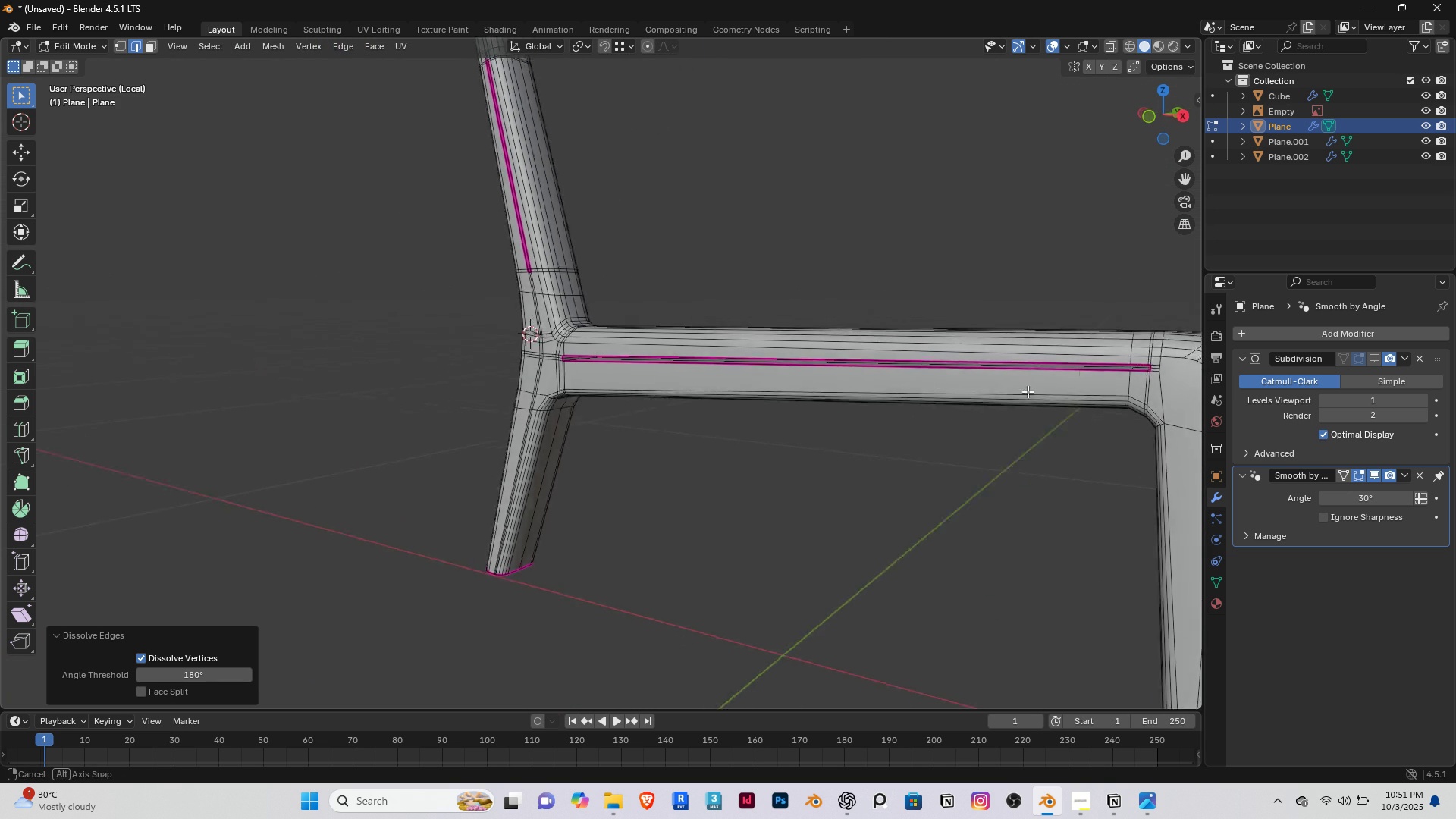 
middle_click([1059, 389])
 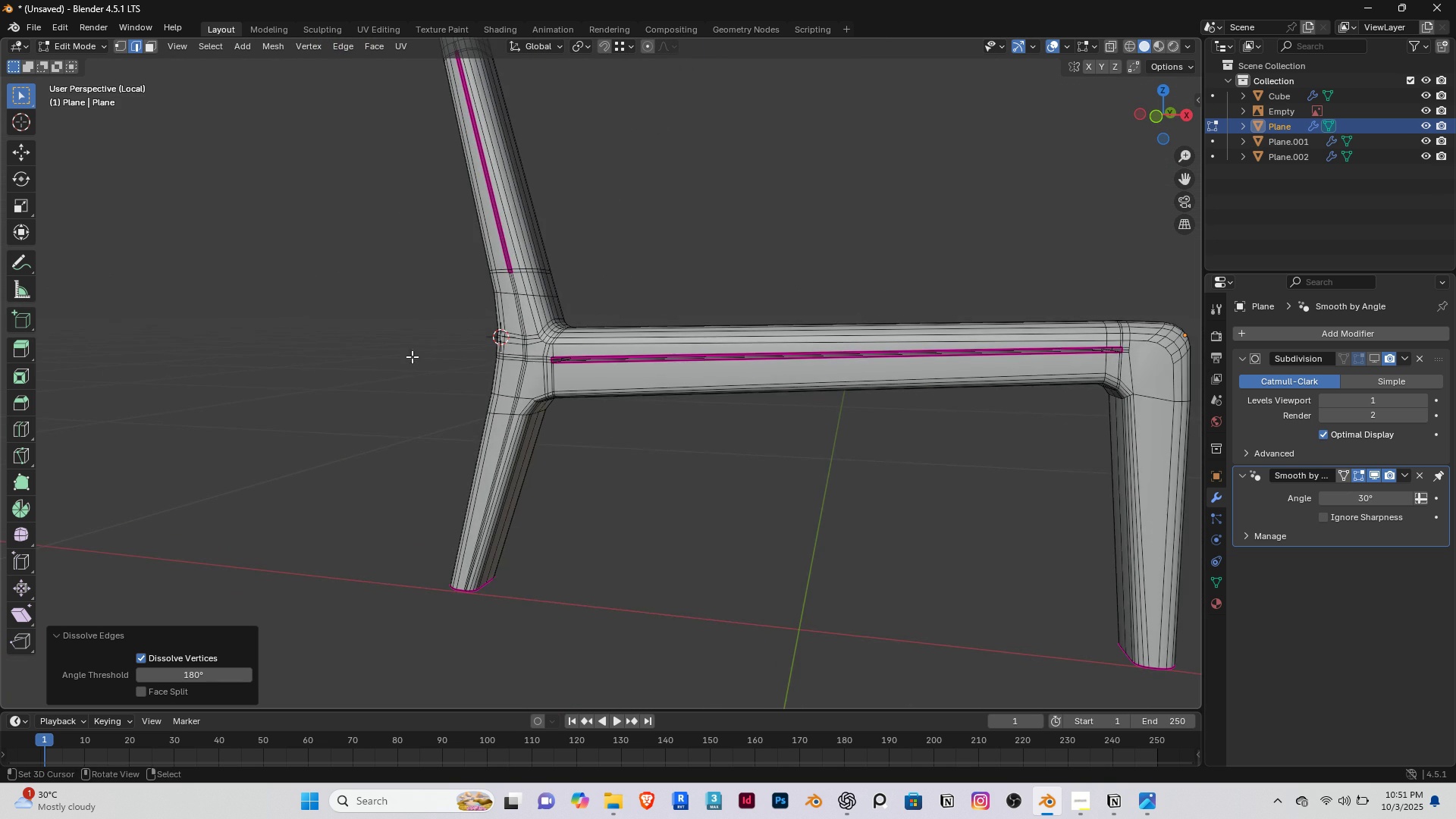 
scroll: coordinate [371, 353], scroll_direction: up, amount: 1.0